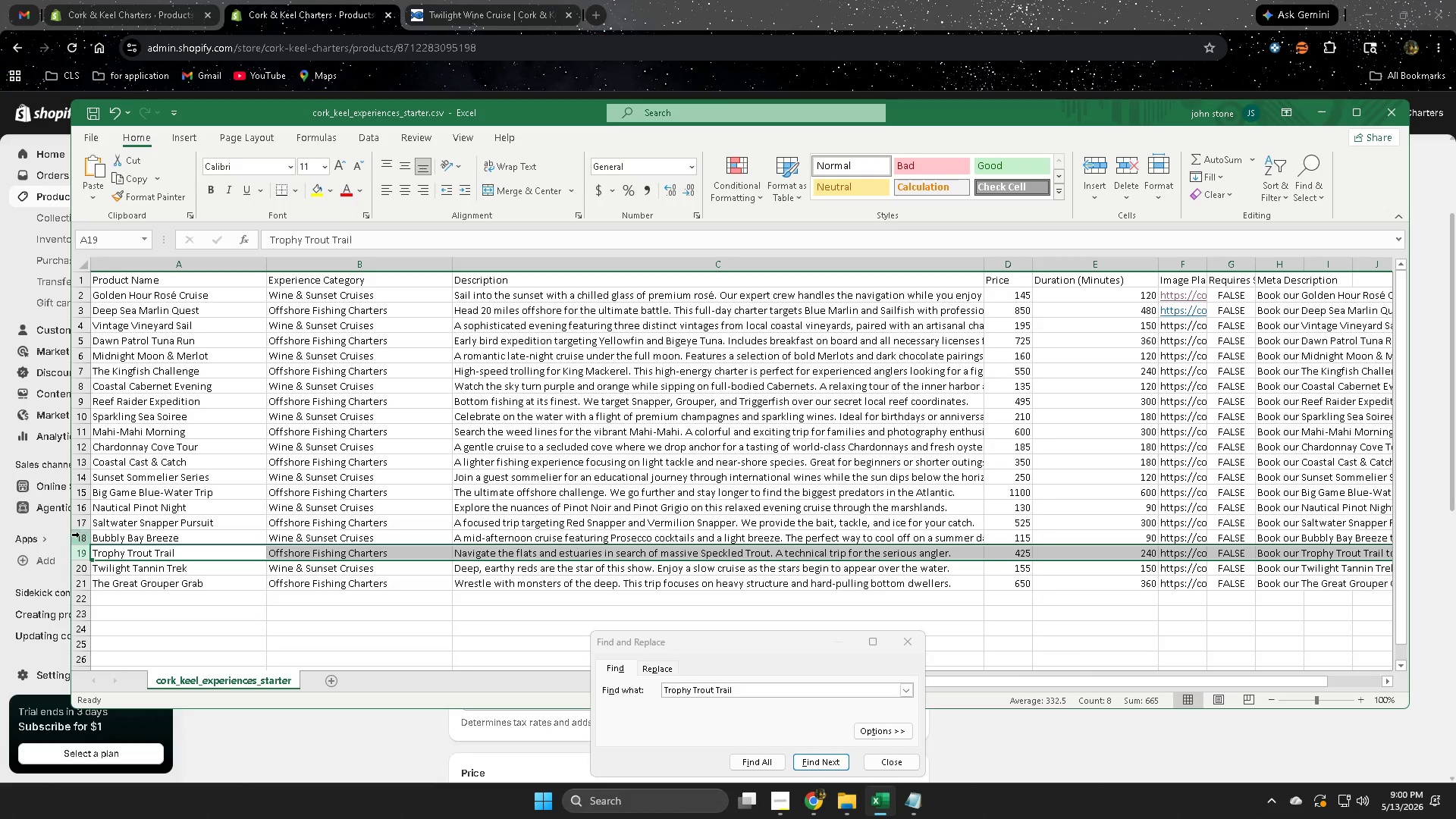 
left_click([79, 538])
 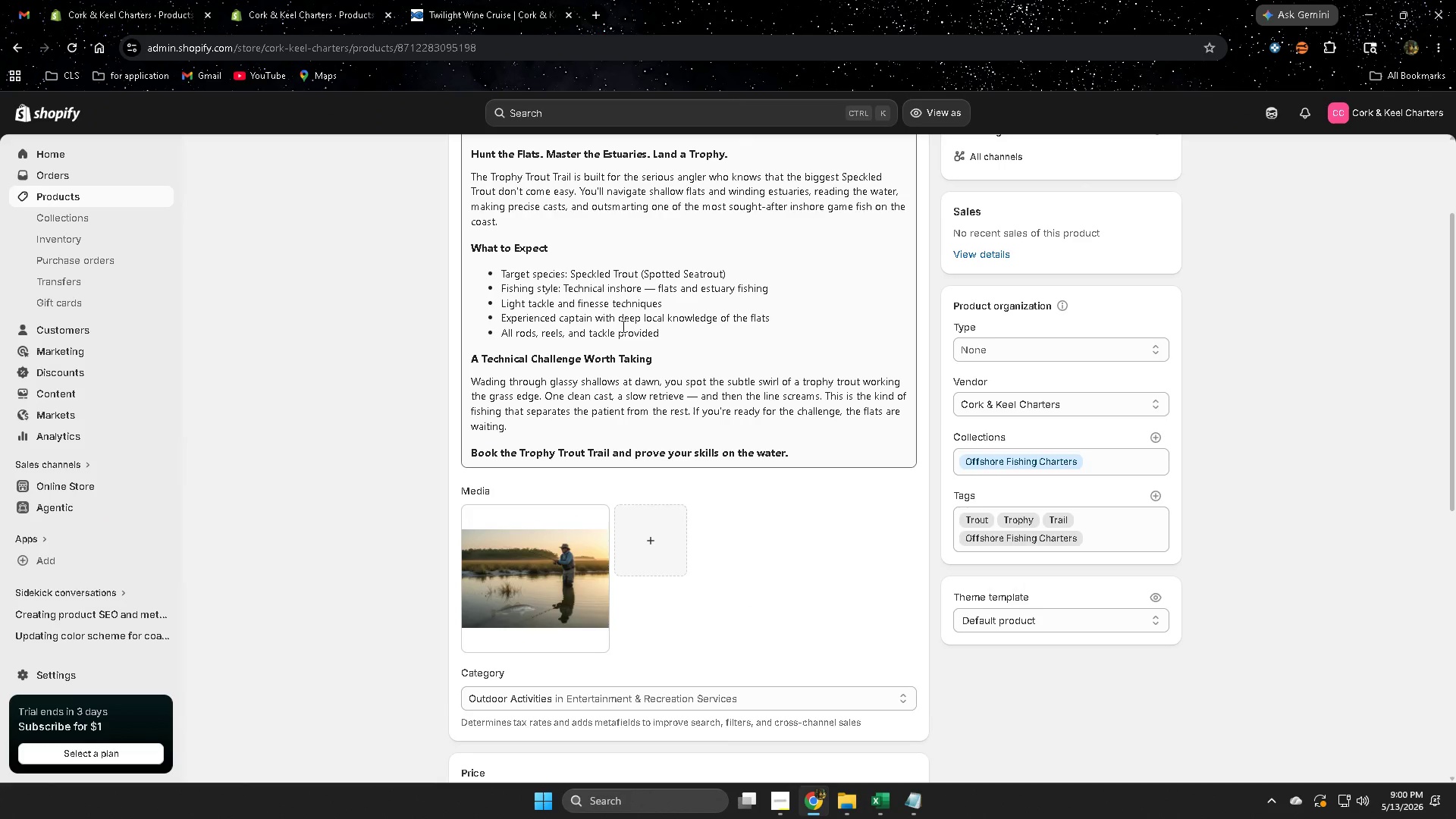 
scroll: coordinate [384, 453], scroll_direction: up, amount: 4.0
 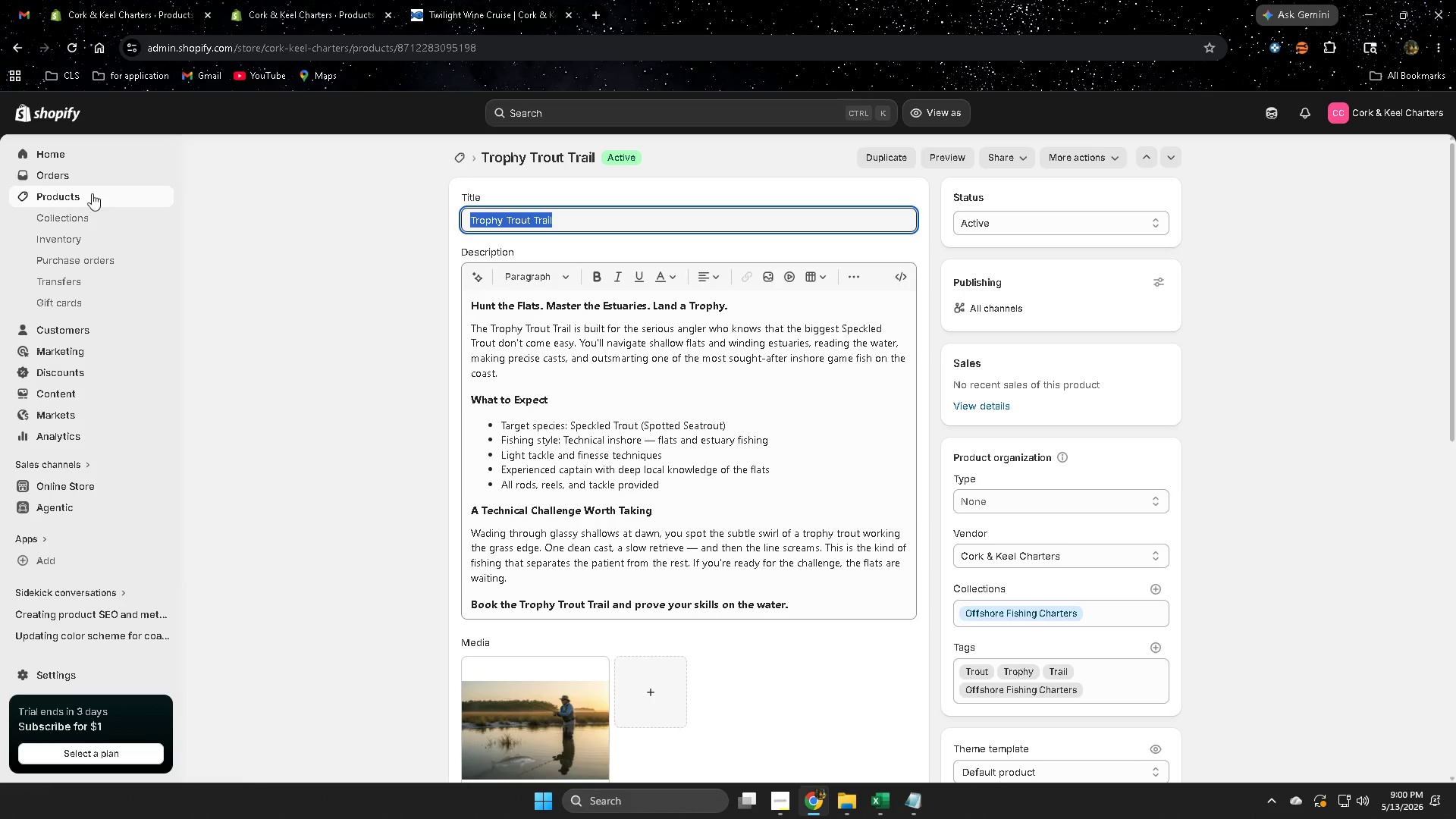 
left_click([92, 193])
 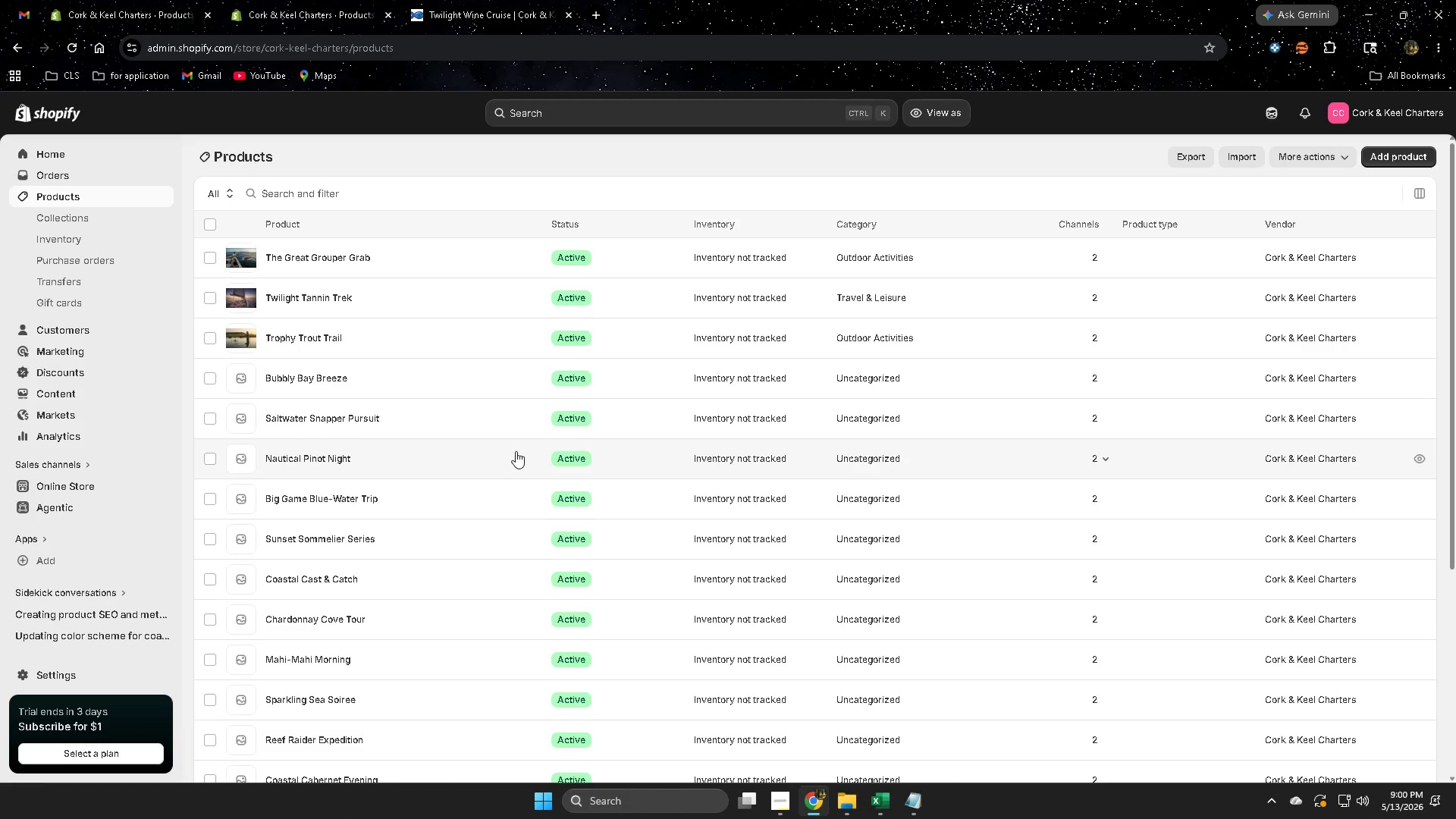 
left_click([373, 381])
 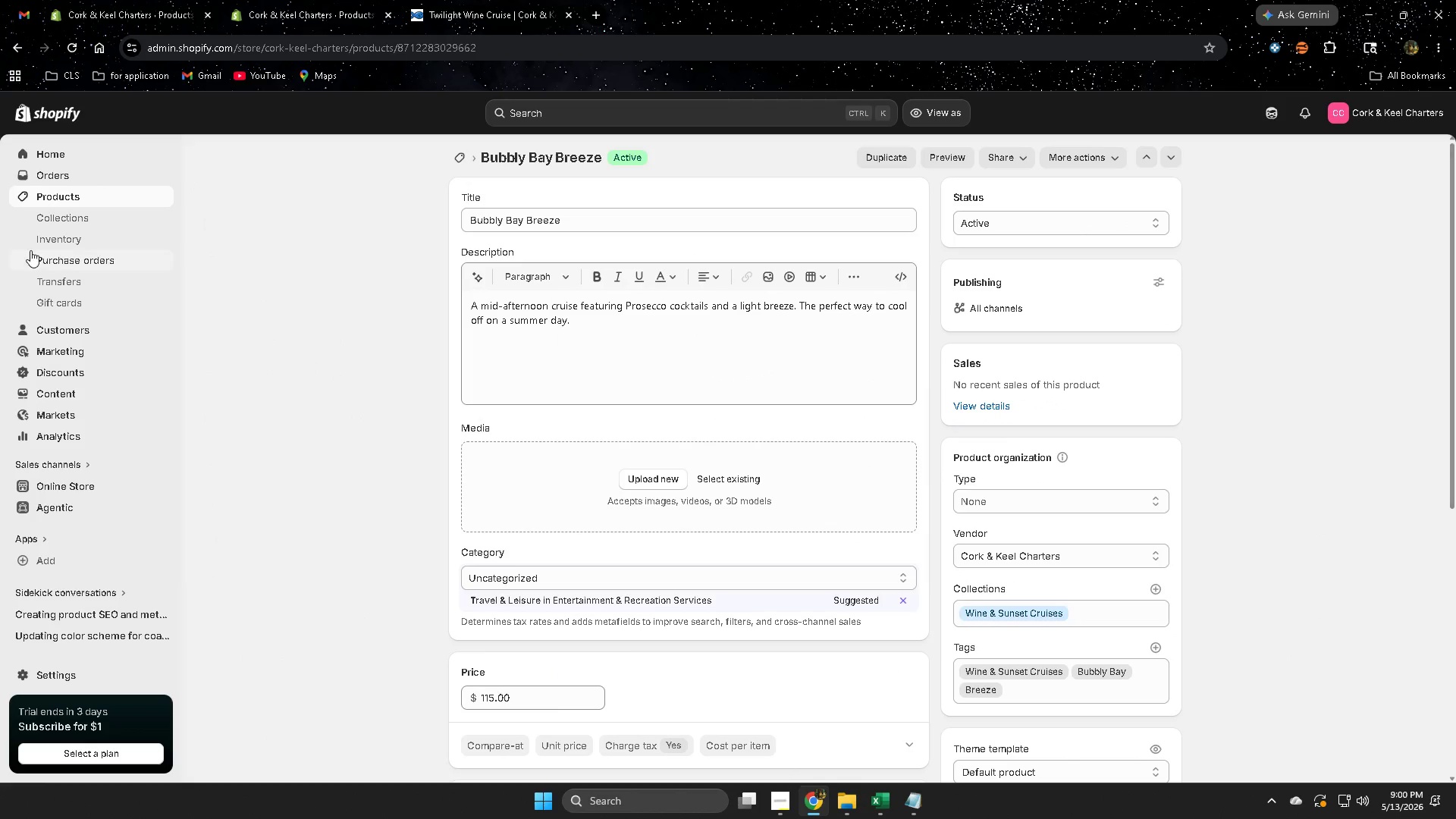 
left_click([77, 195])
 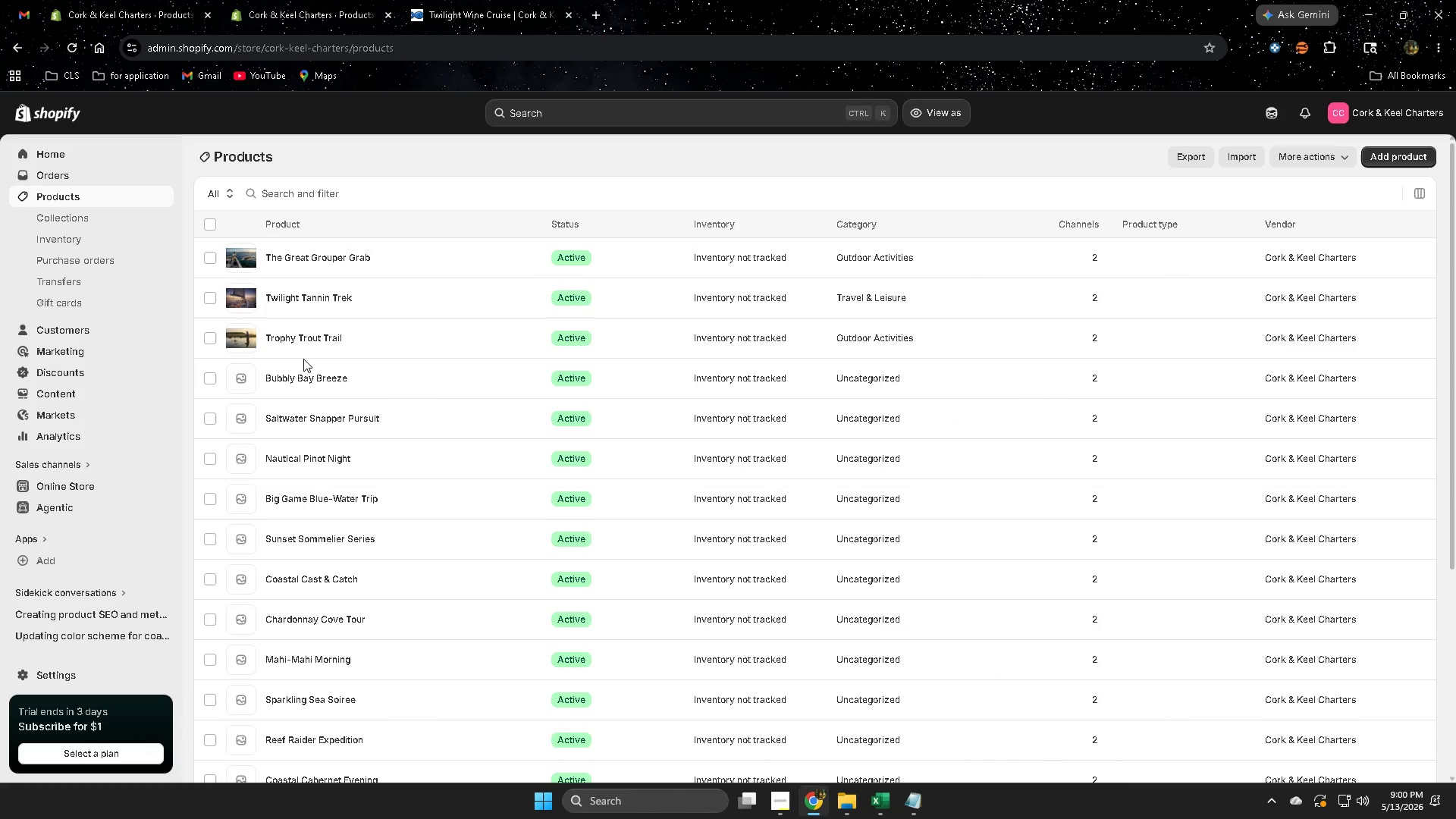 
left_click([379, 344])
 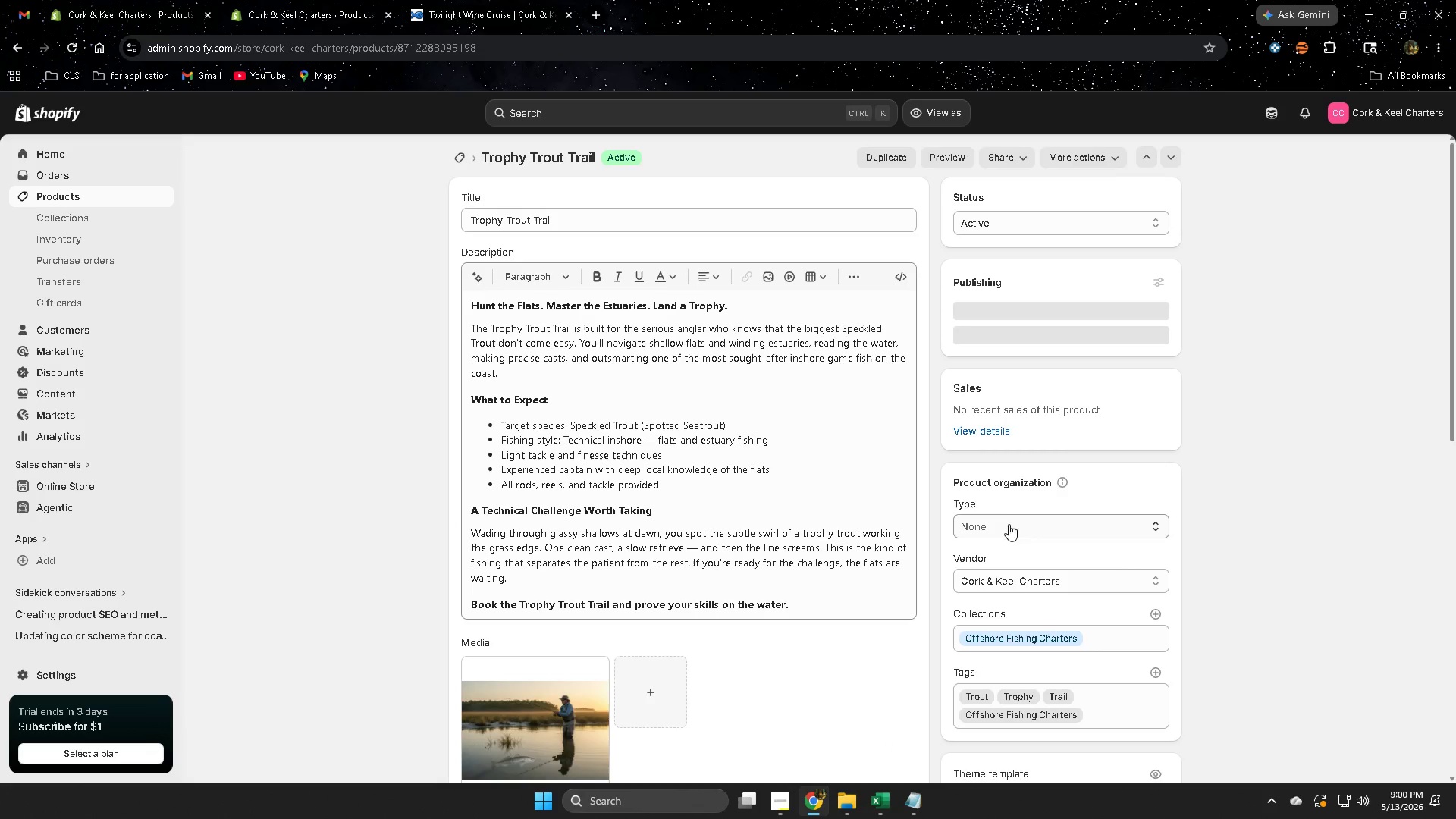 
scroll: coordinate [940, 510], scroll_direction: down, amount: 3.0
 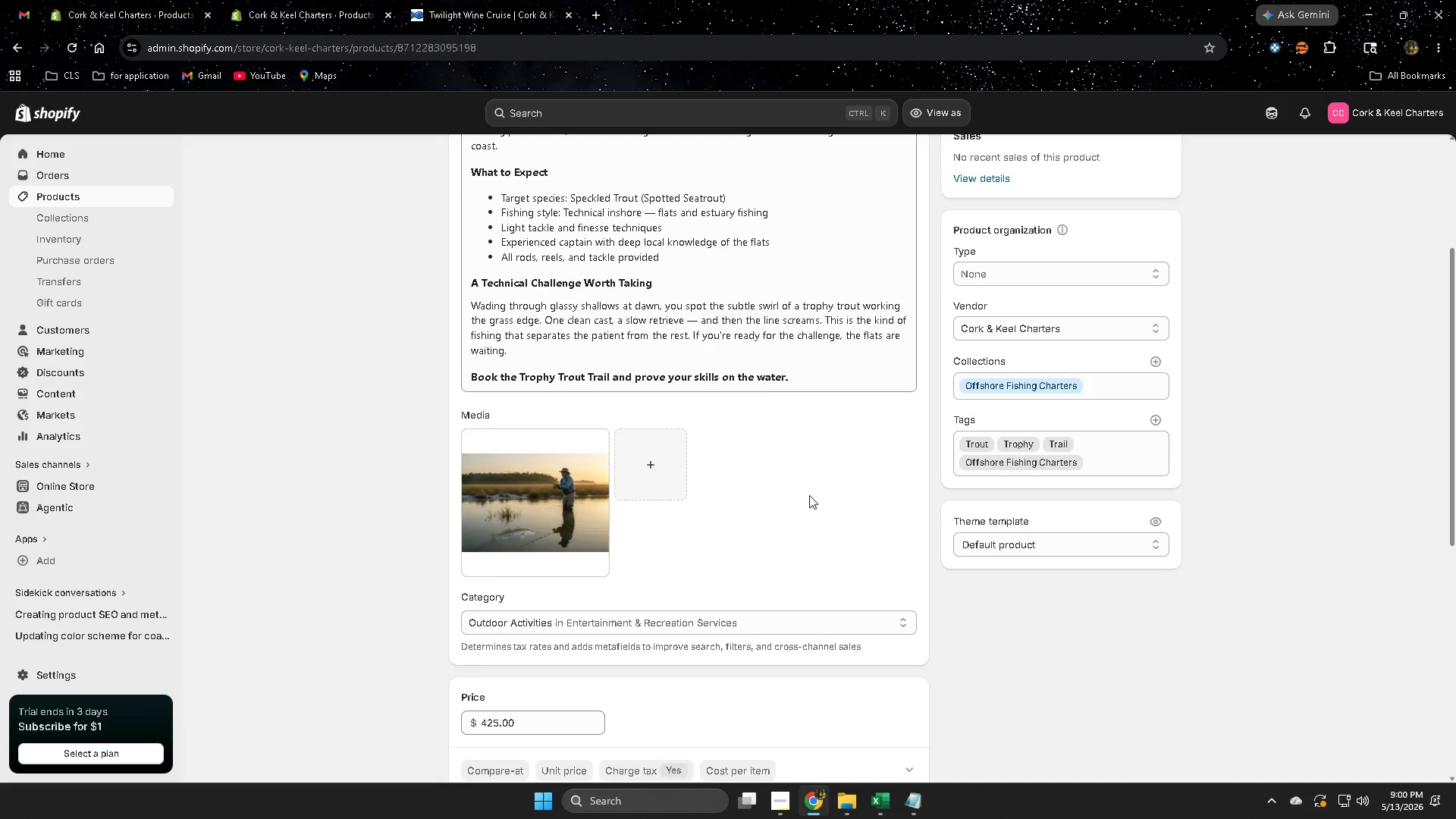 
scroll: coordinate [803, 482], scroll_direction: up, amount: 1.0
 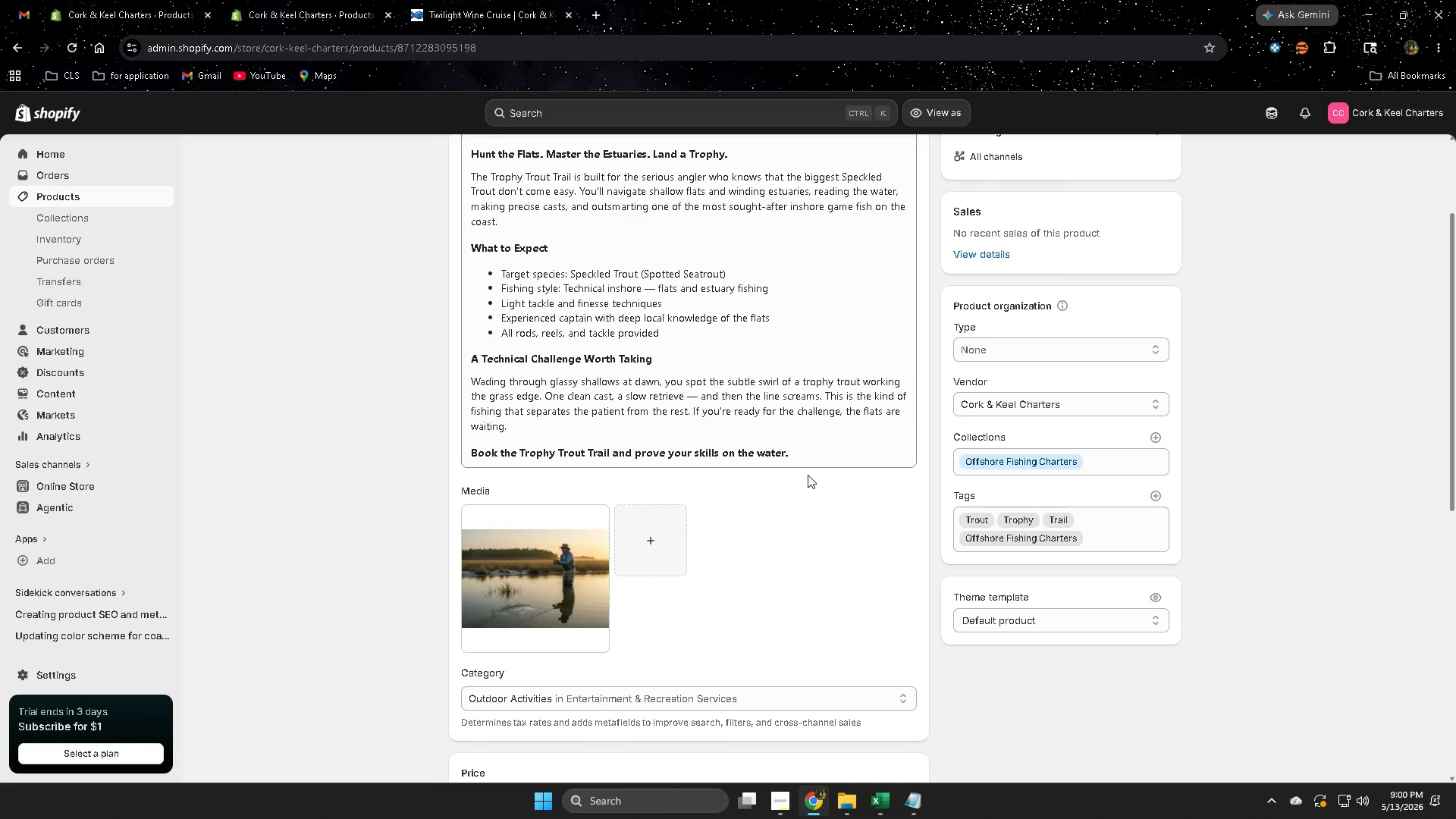 
scroll: coordinate [833, 465], scroll_direction: down, amount: 7.0
 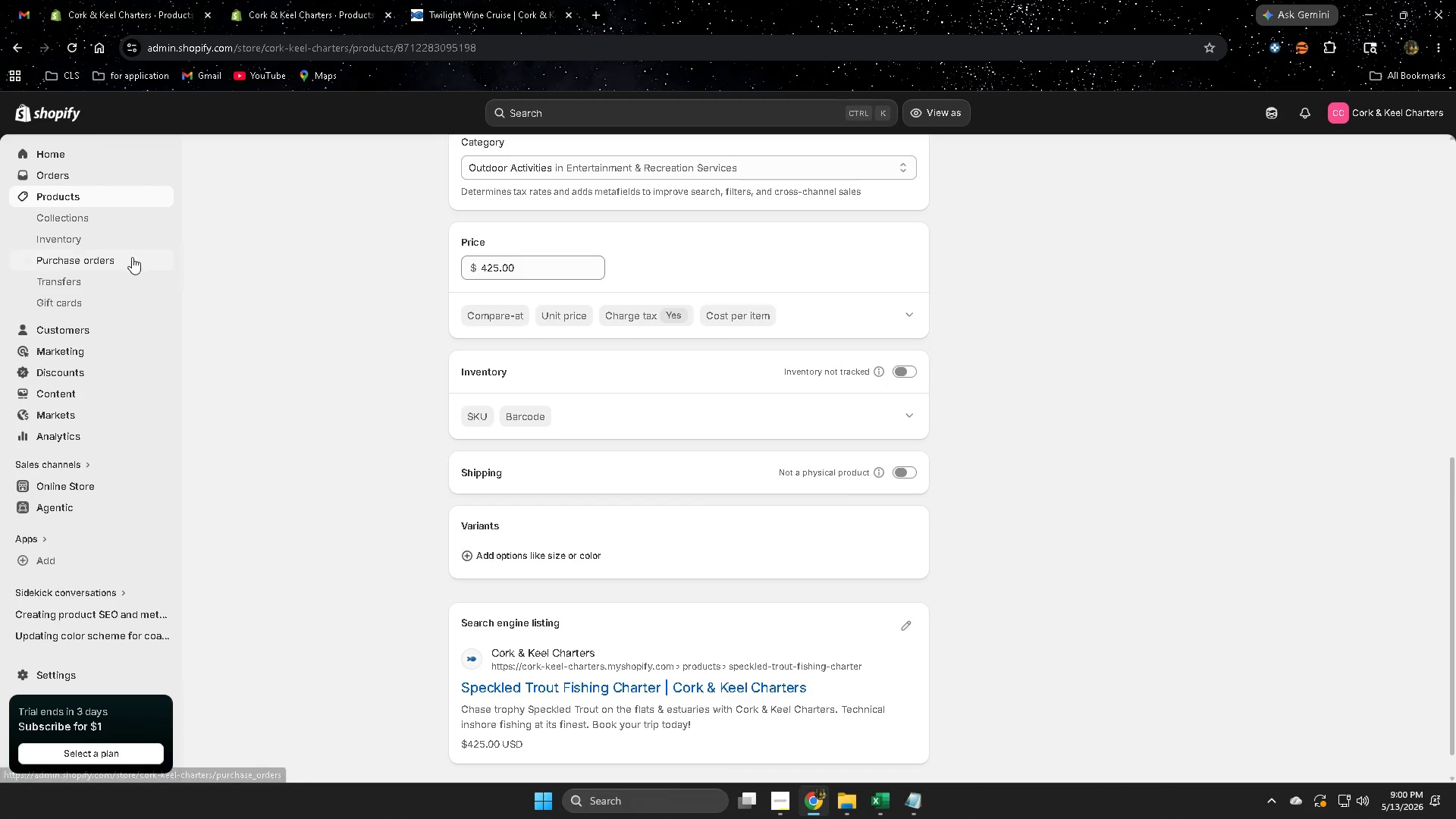 
left_click([78, 199])
 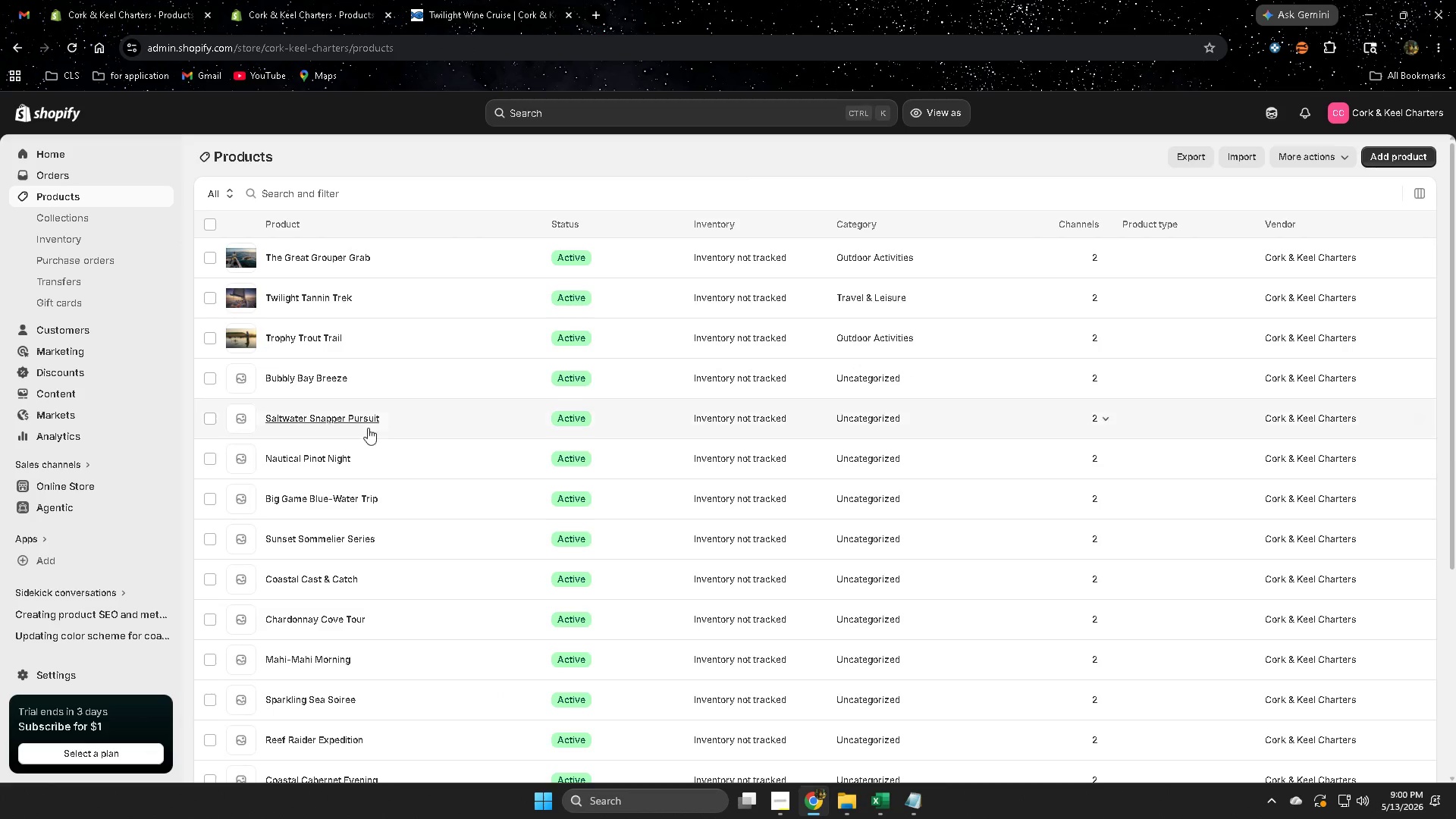 
left_click([394, 382])
 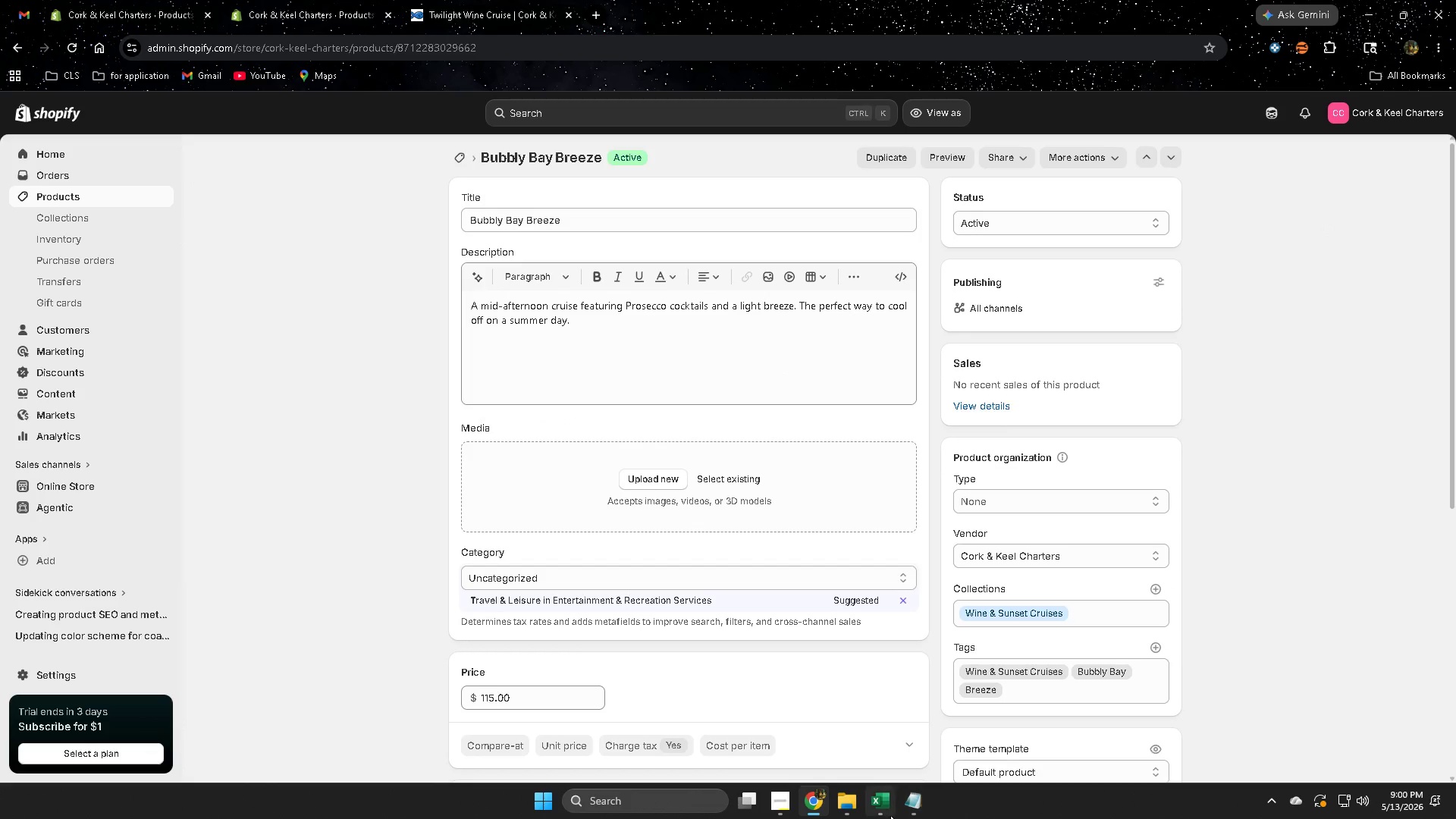 
left_click([789, 804])